 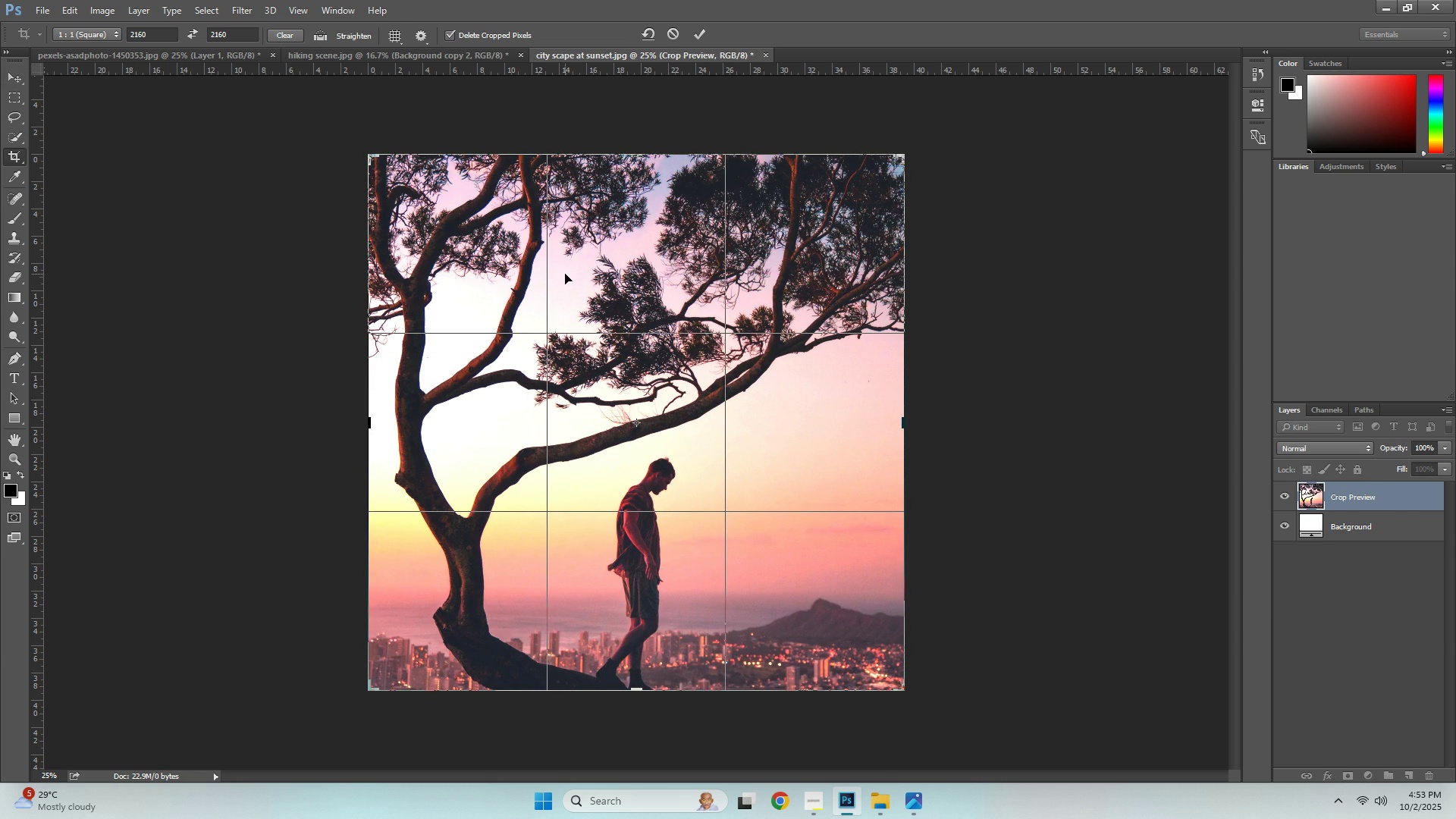 
key(NumpadEnter)
 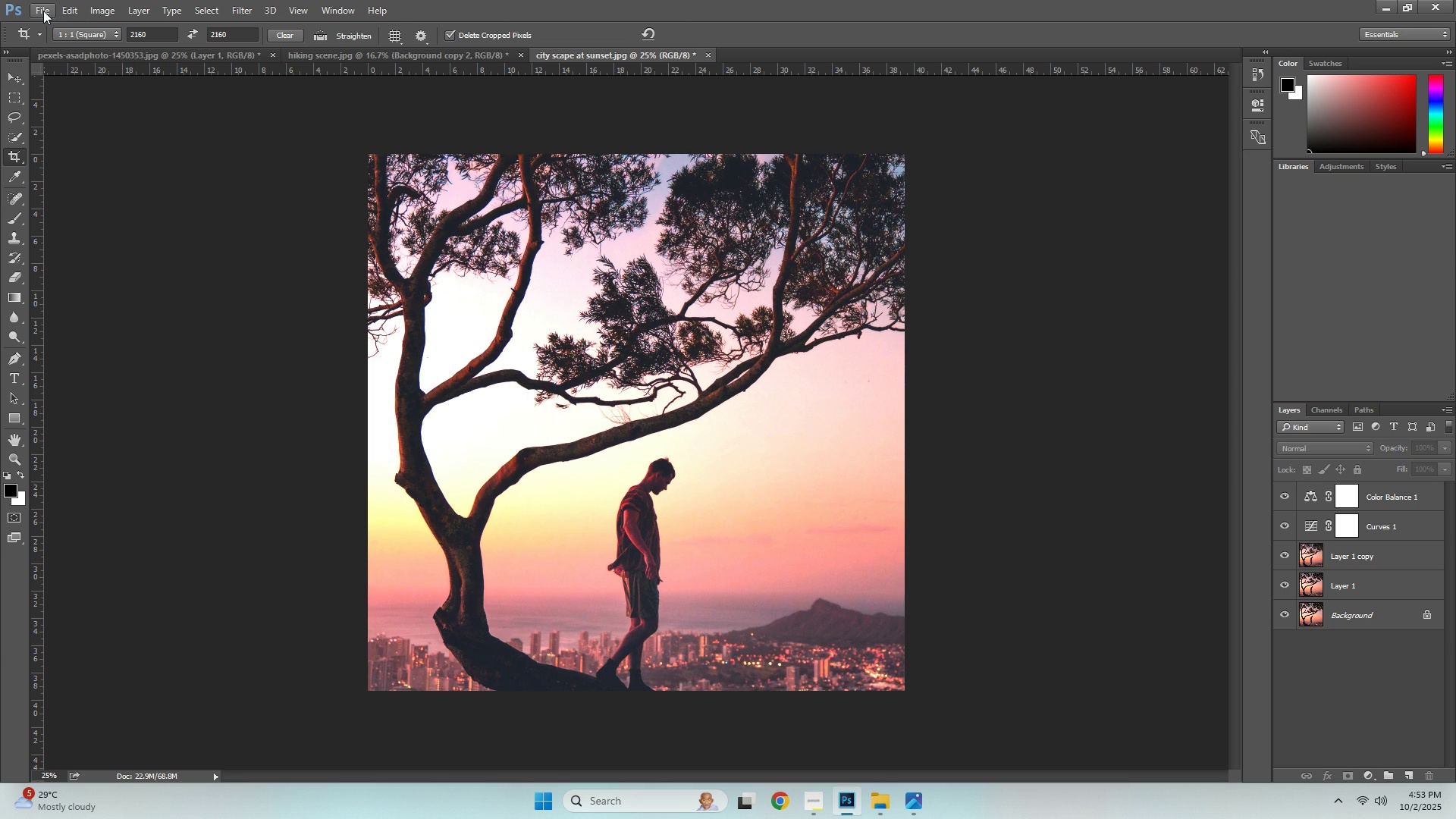 
key(Tab)
 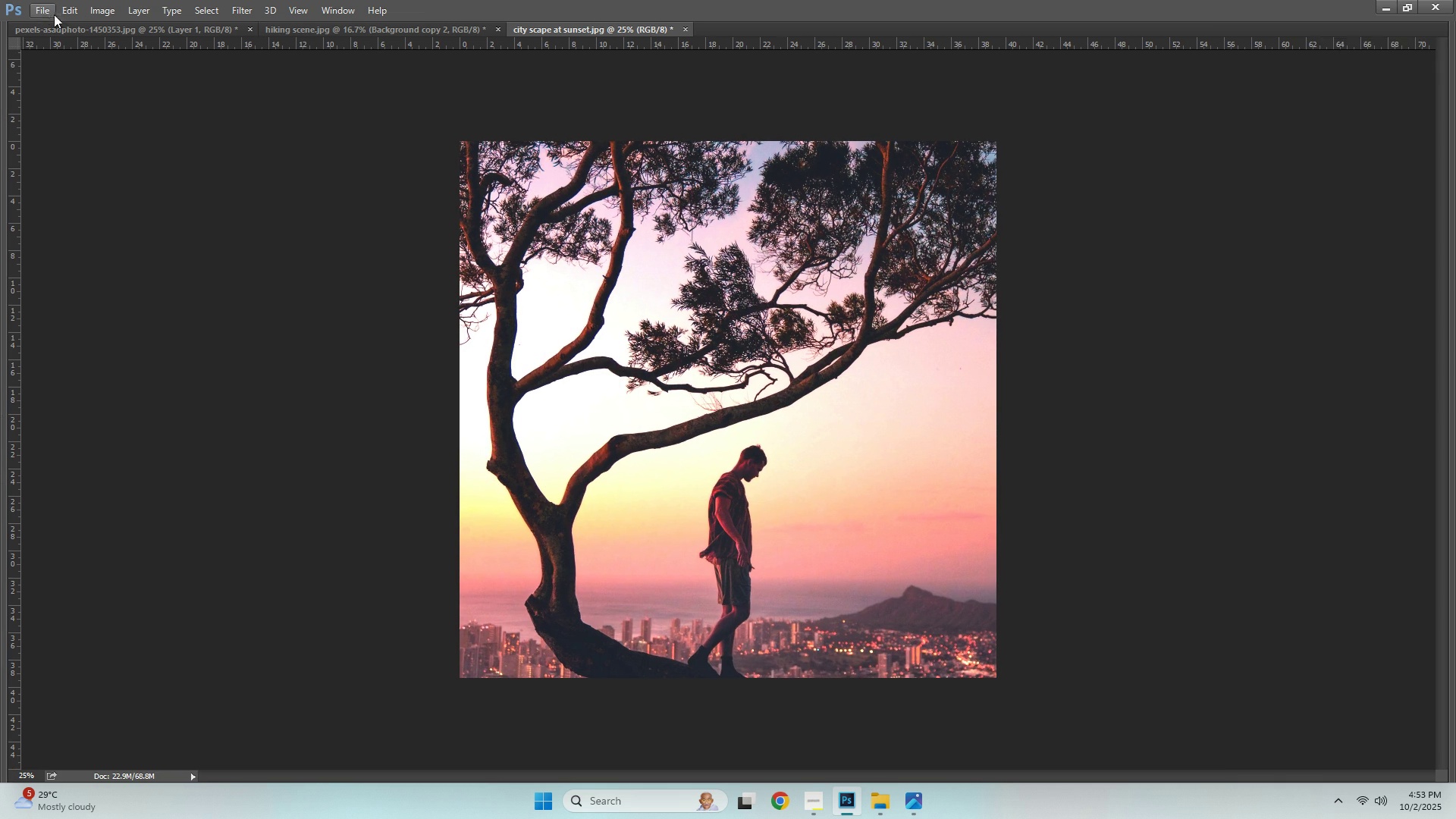 
key(Alt+AltLeft)
 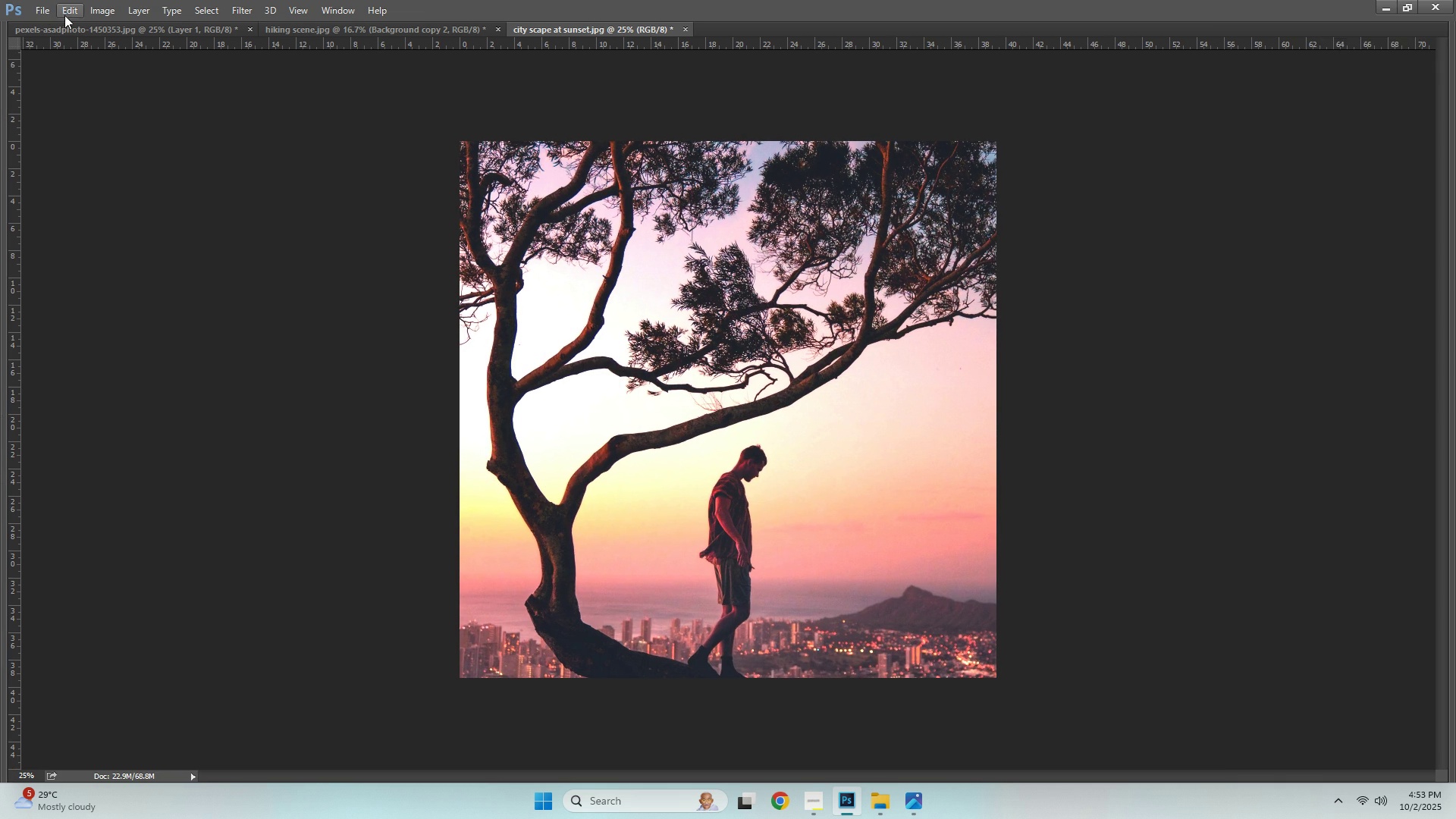 
key(Alt+Tab)
 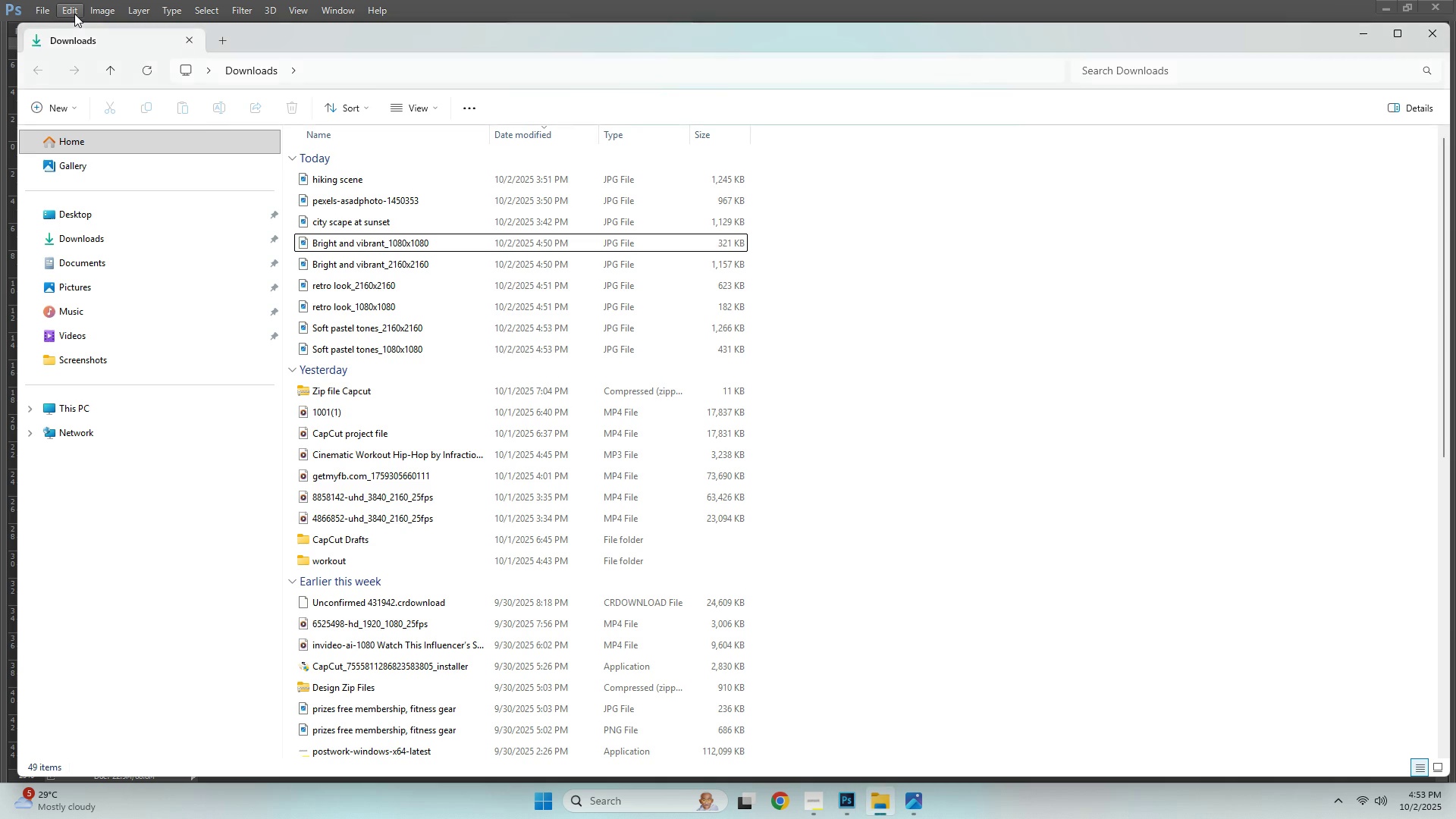 
key(Alt+AltLeft)
 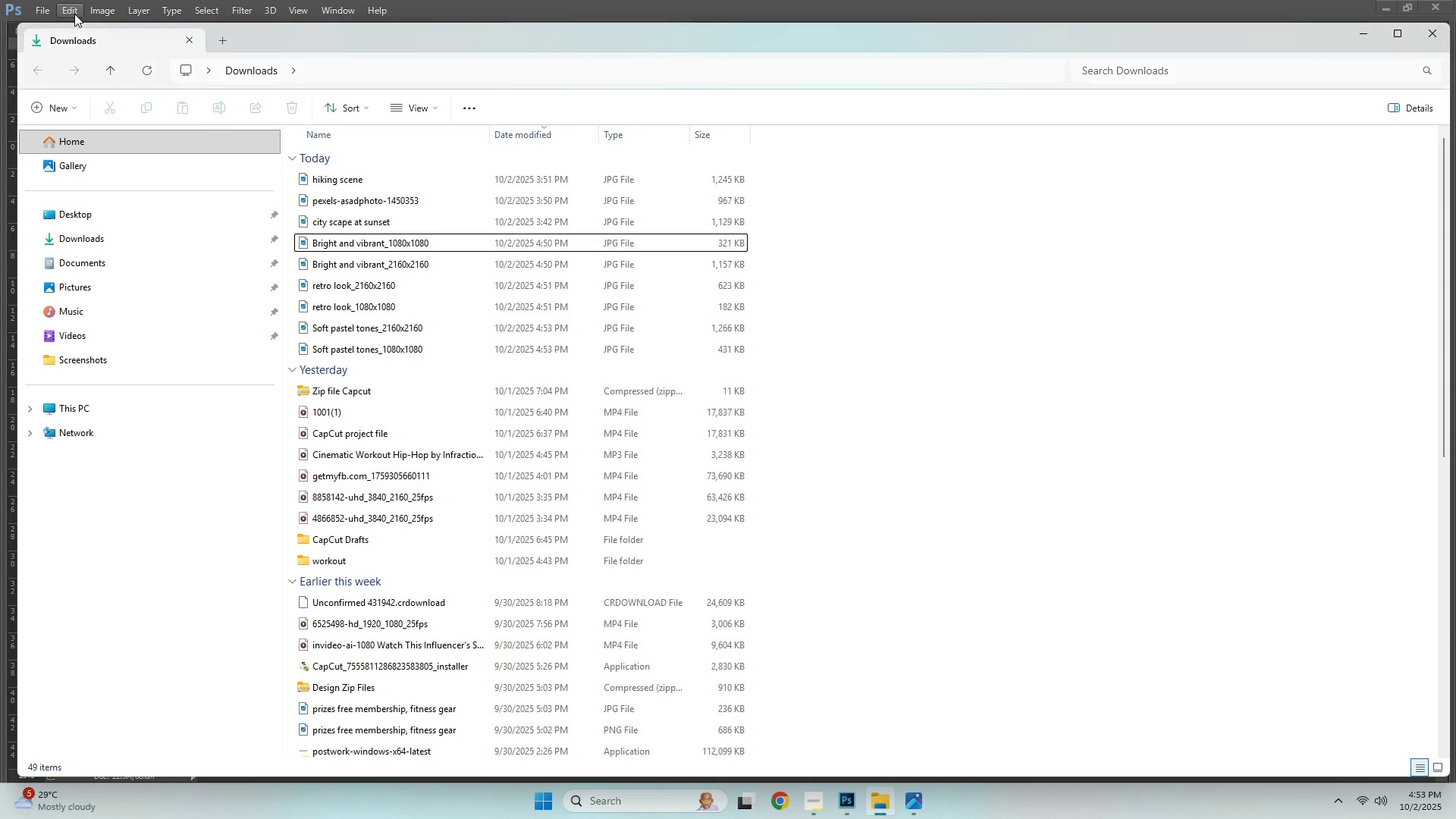 
key(Alt+Tab)
 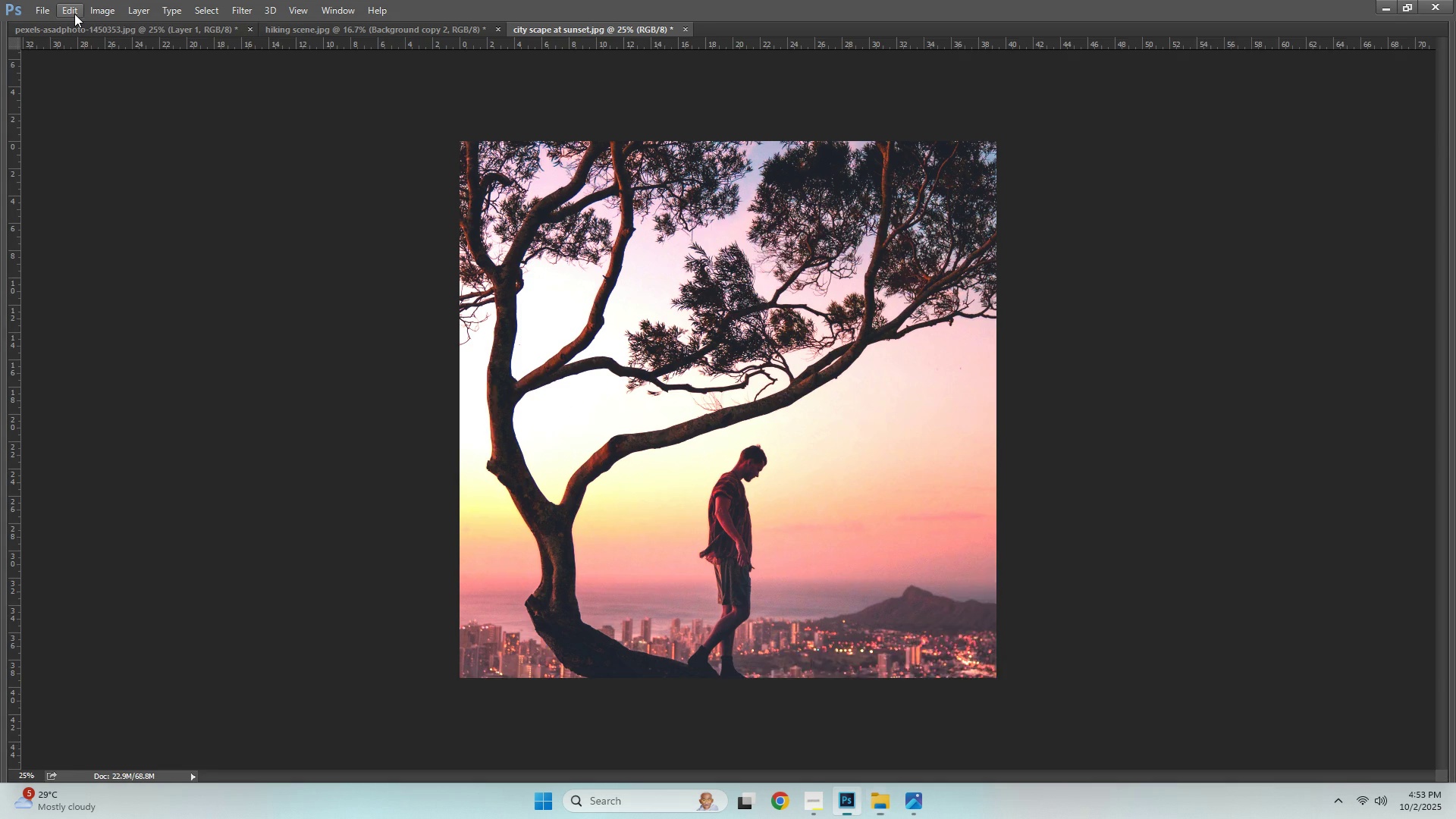 
key(Tab)
 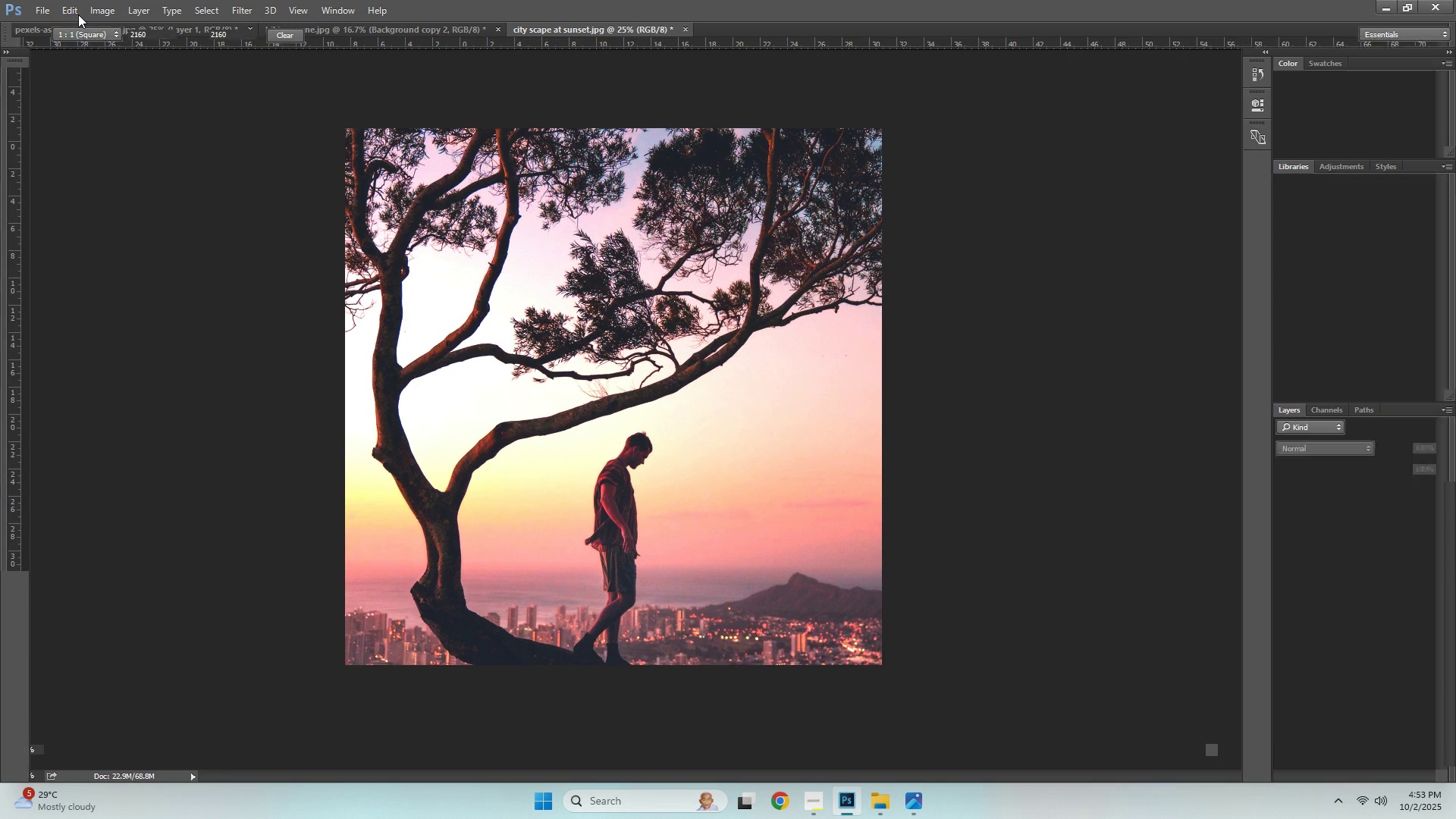 
key(Tab)
 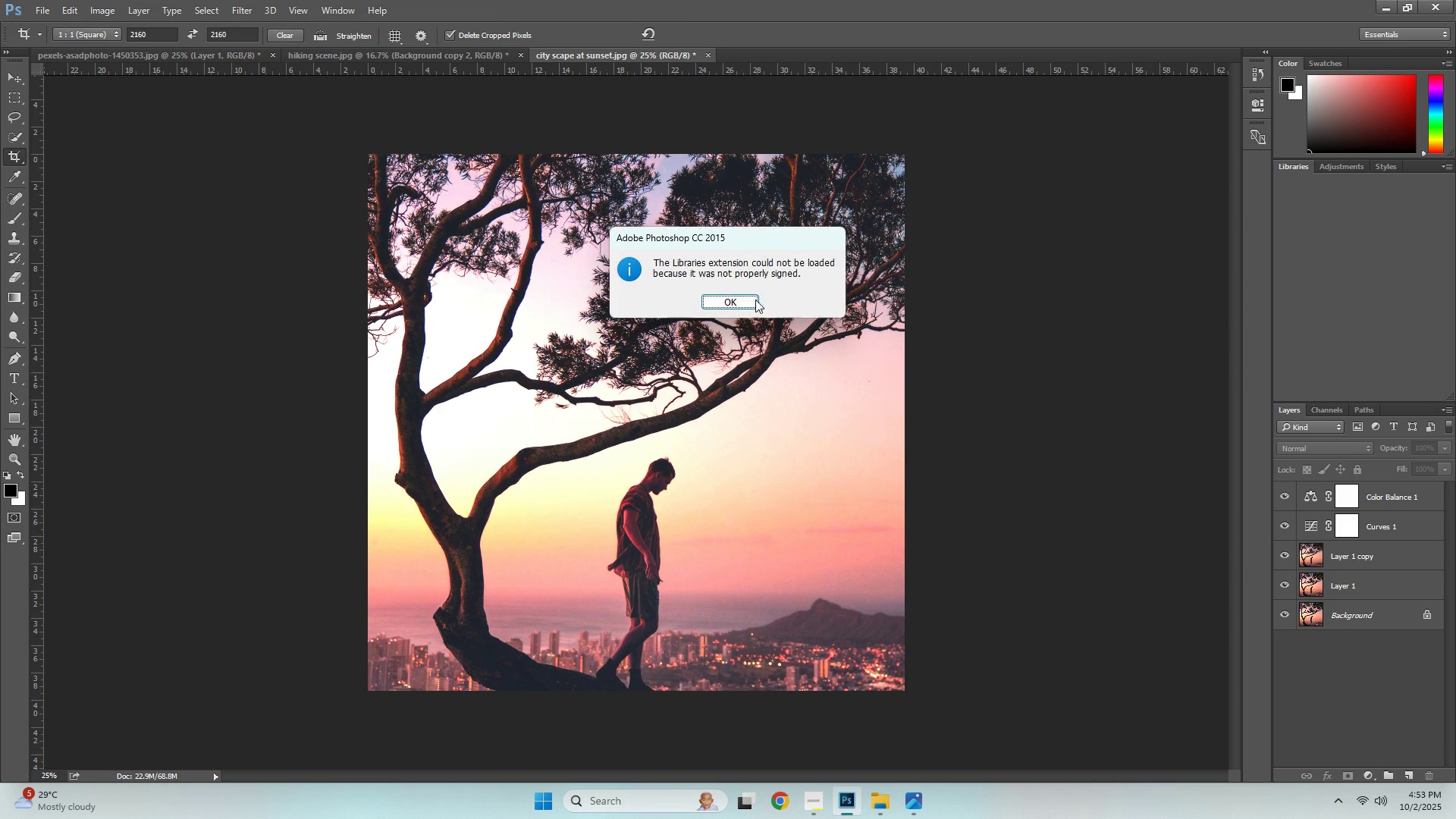 